 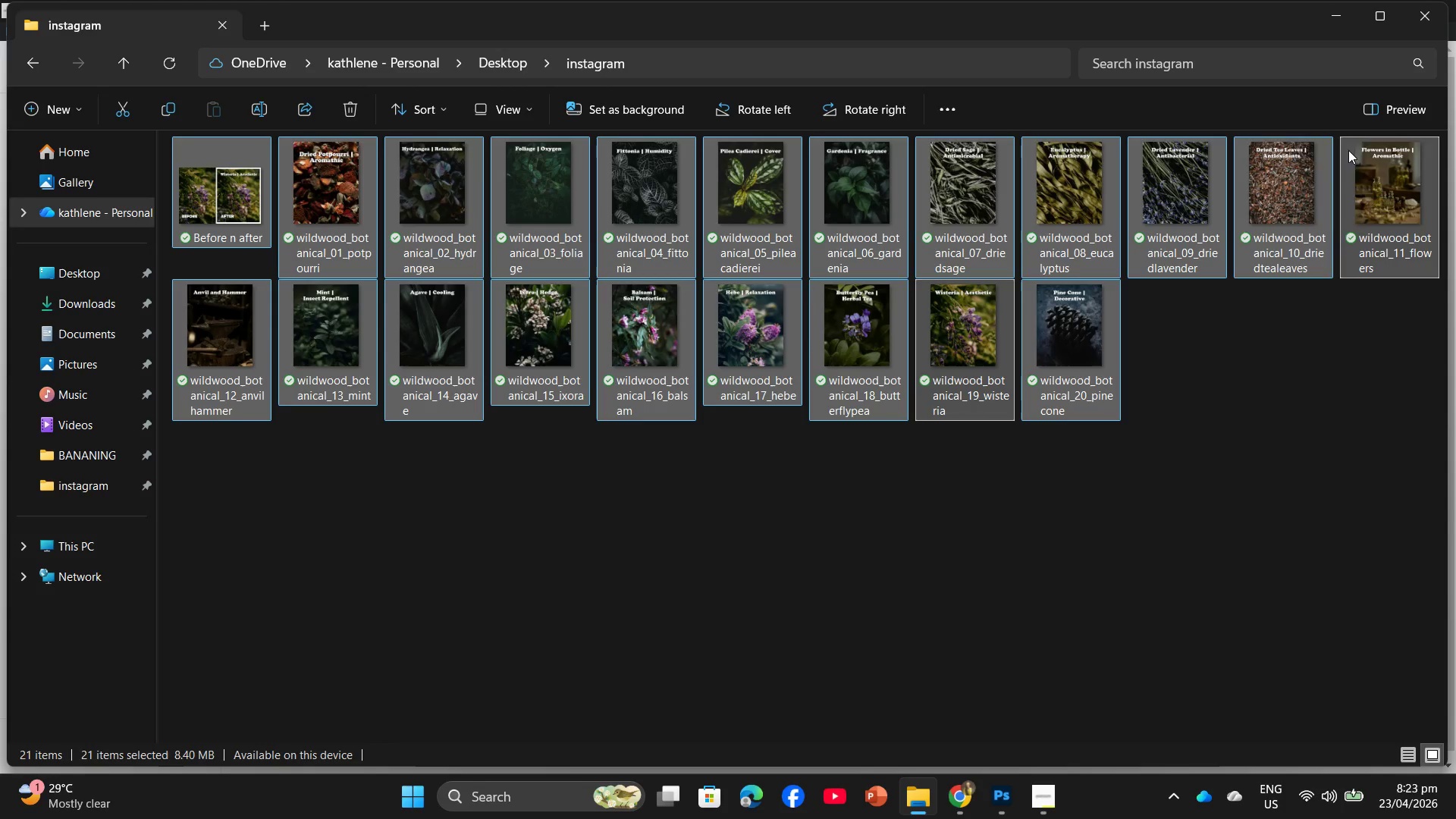 
right_click([882, 360])
 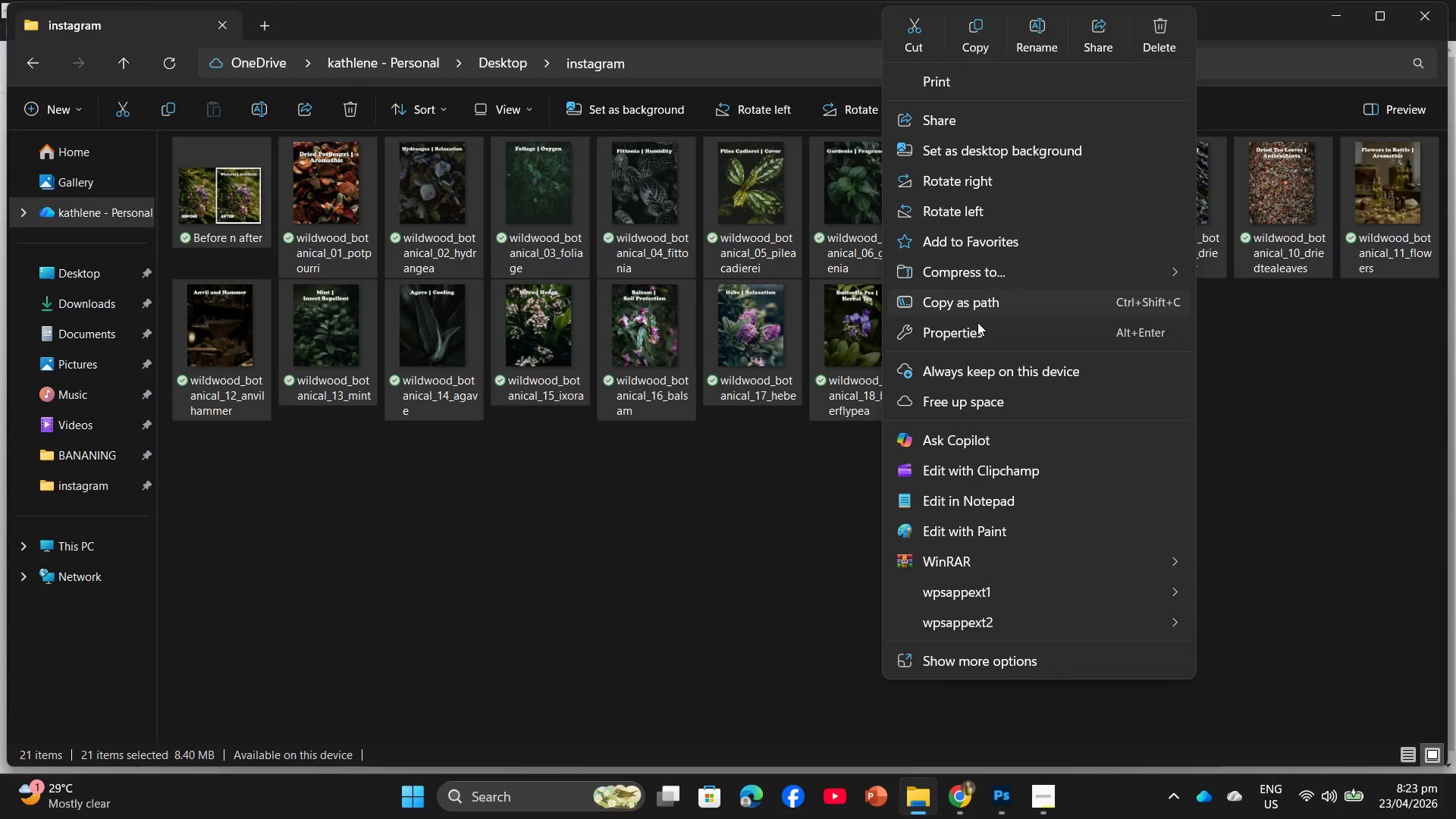 
left_click([1008, 279])
 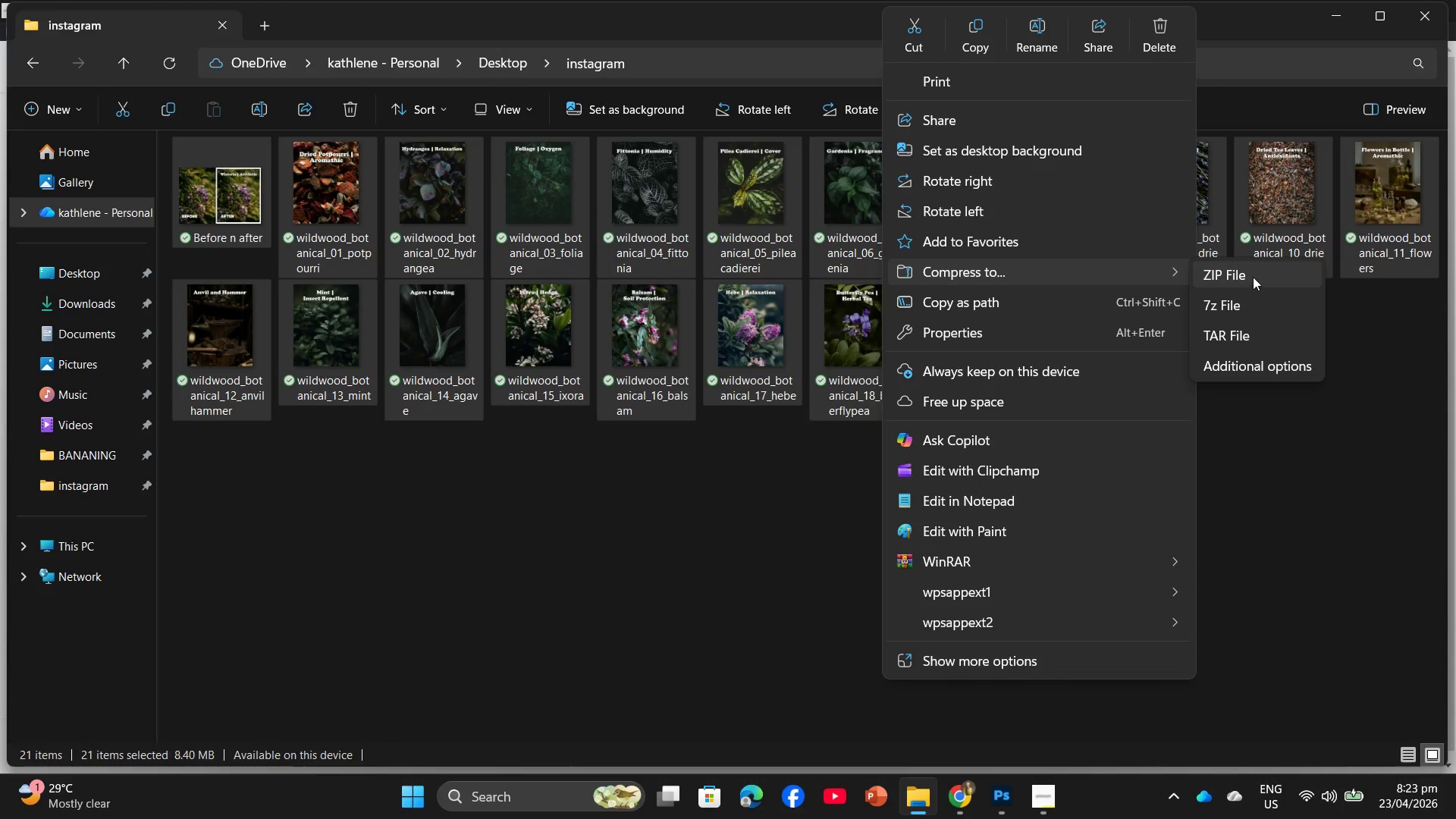 
left_click([1253, 277])
 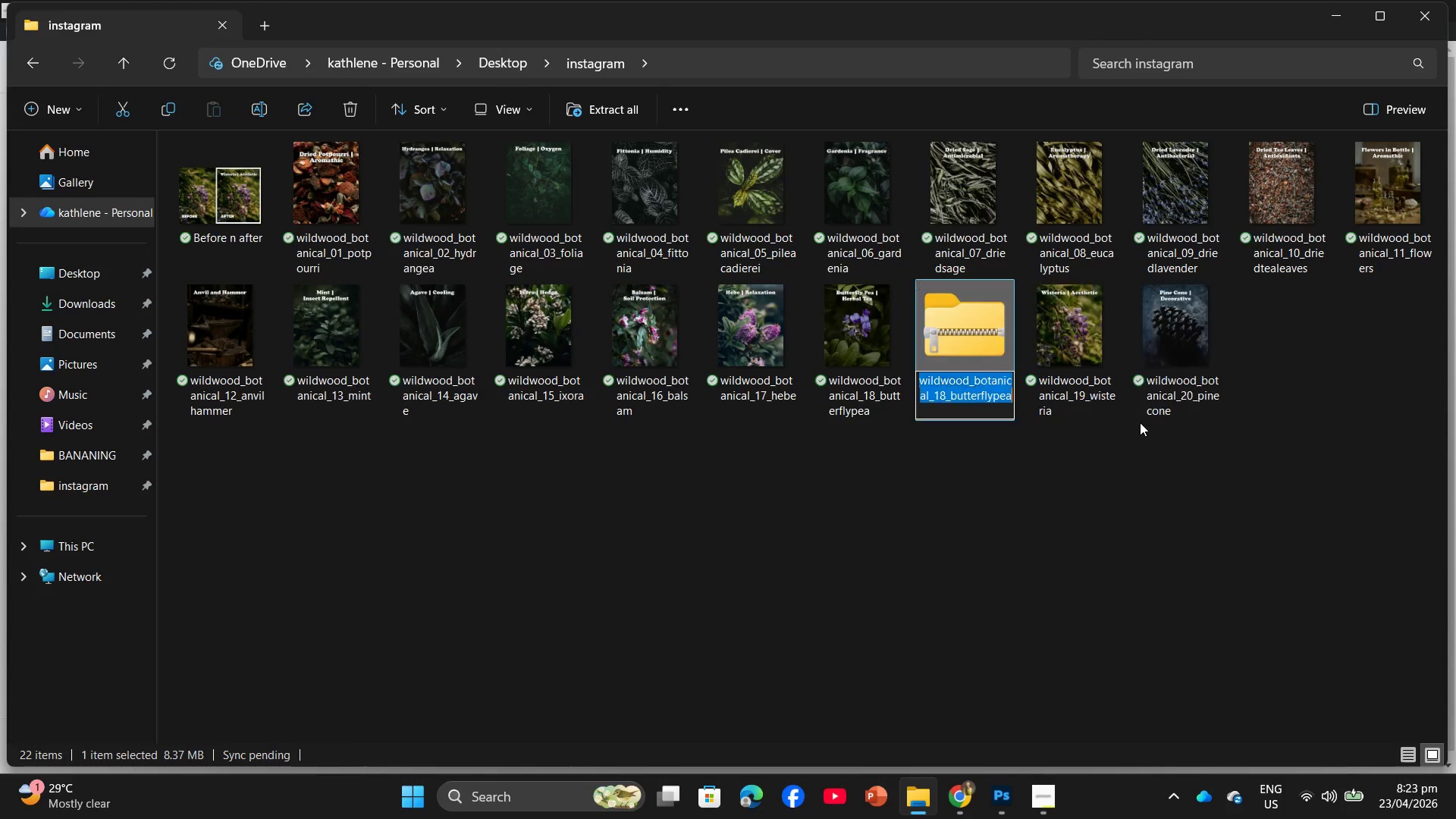 
type(ZIP)
 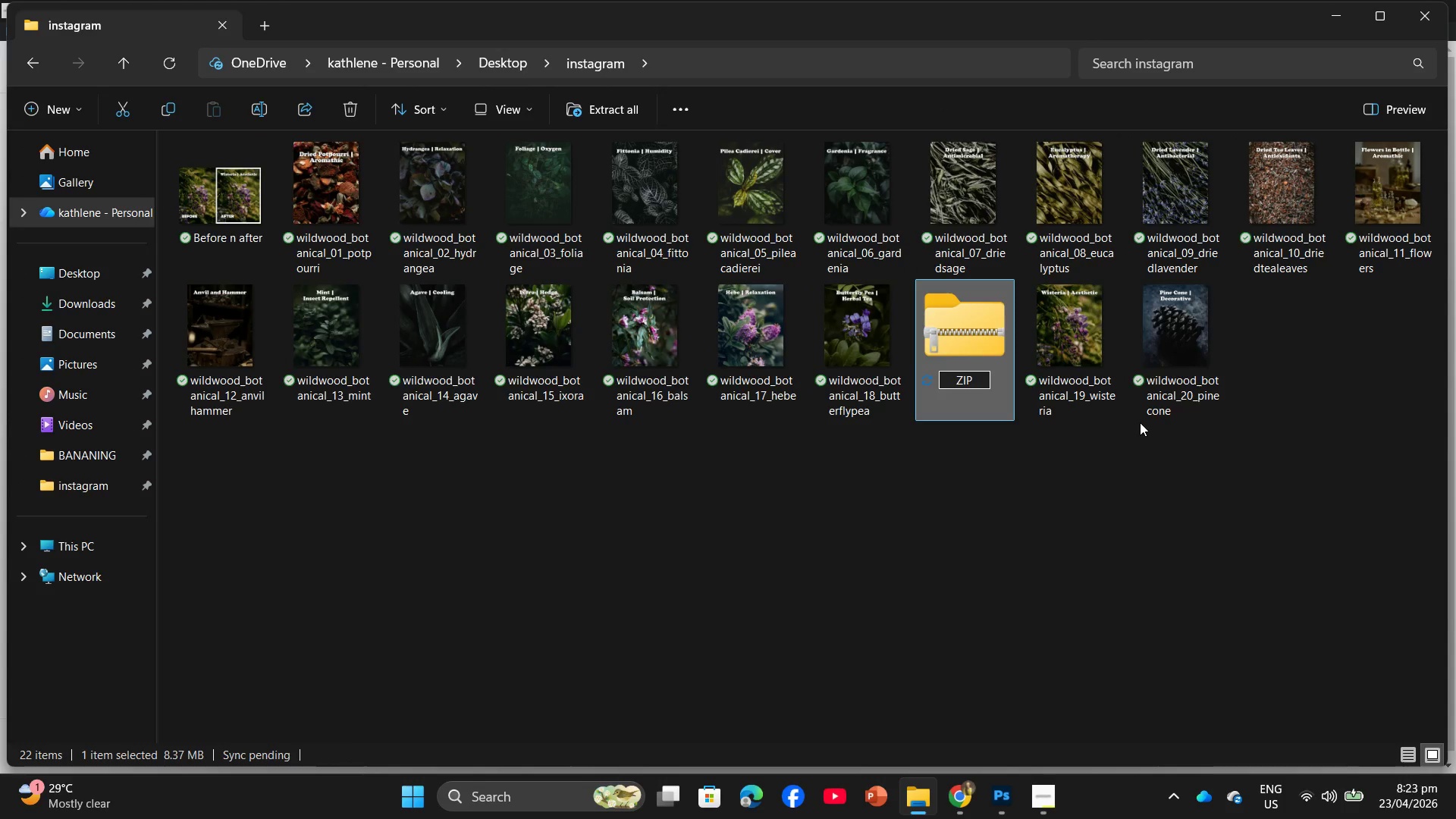 
key(Enter)
 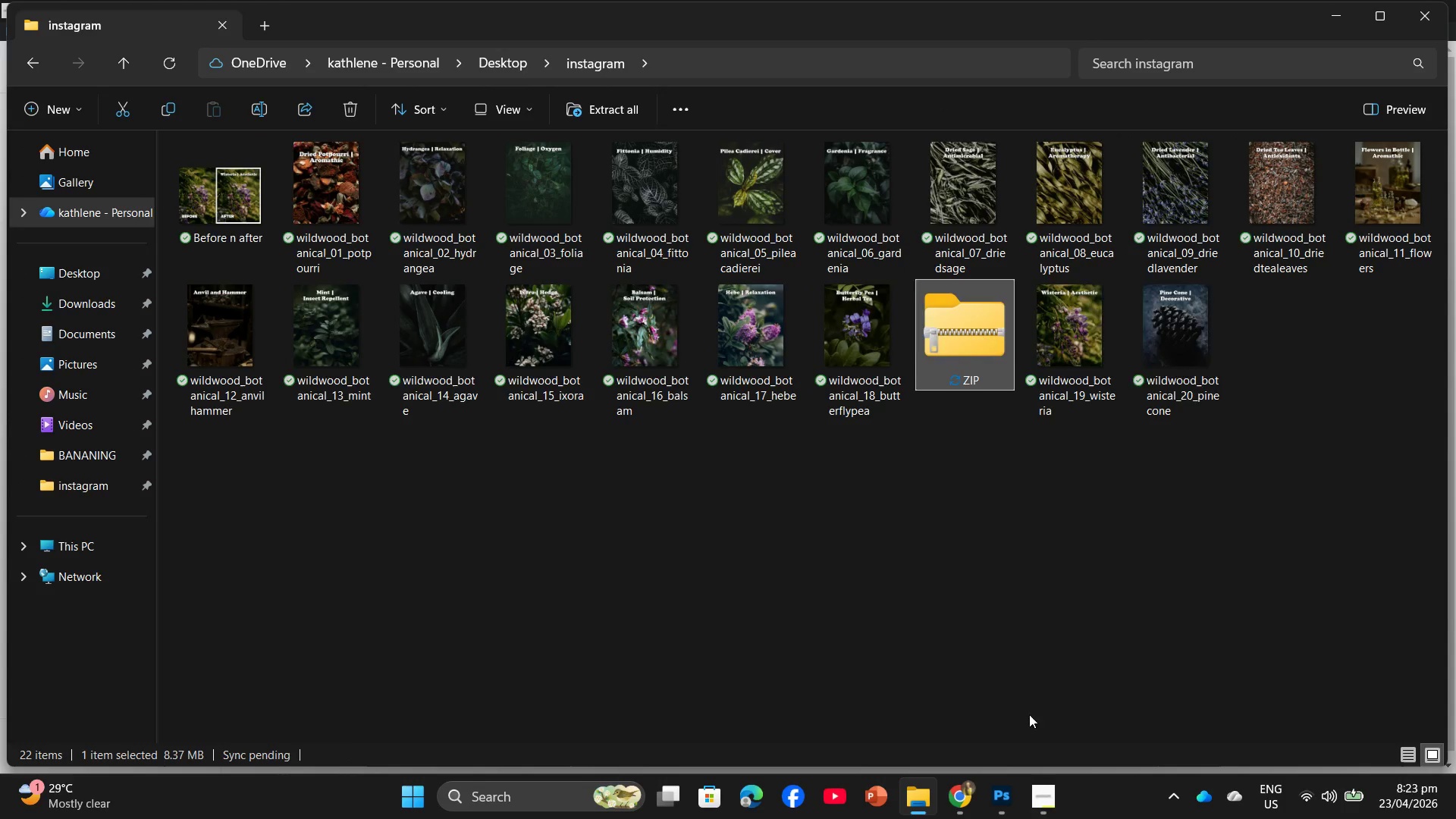 
left_click([1046, 795])